 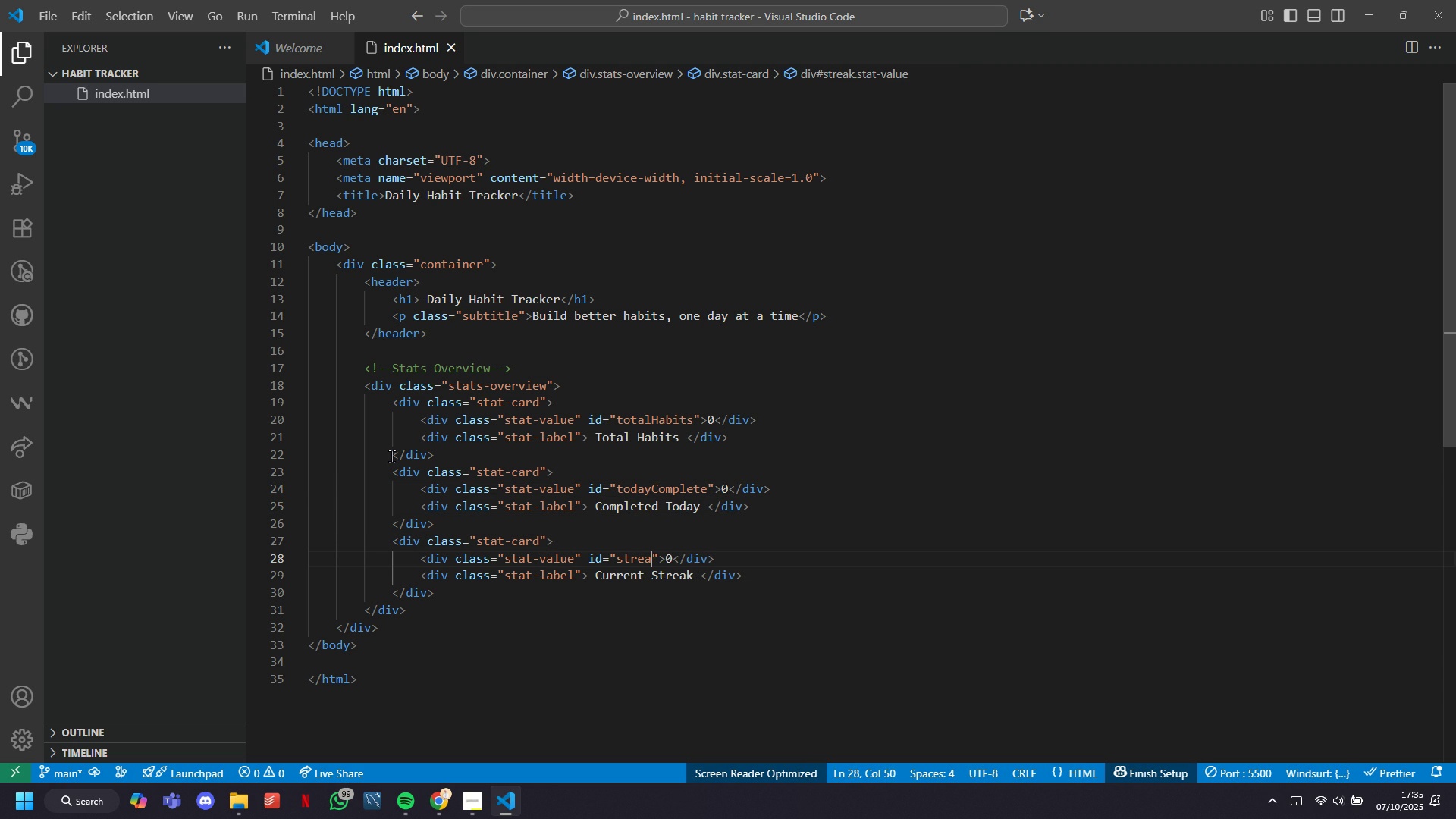 
key(Backspace)
key(Backspace)
key(Backspace)
key(Backspace)
key(Backspace)
key(Backspace)
type(completionRate)
 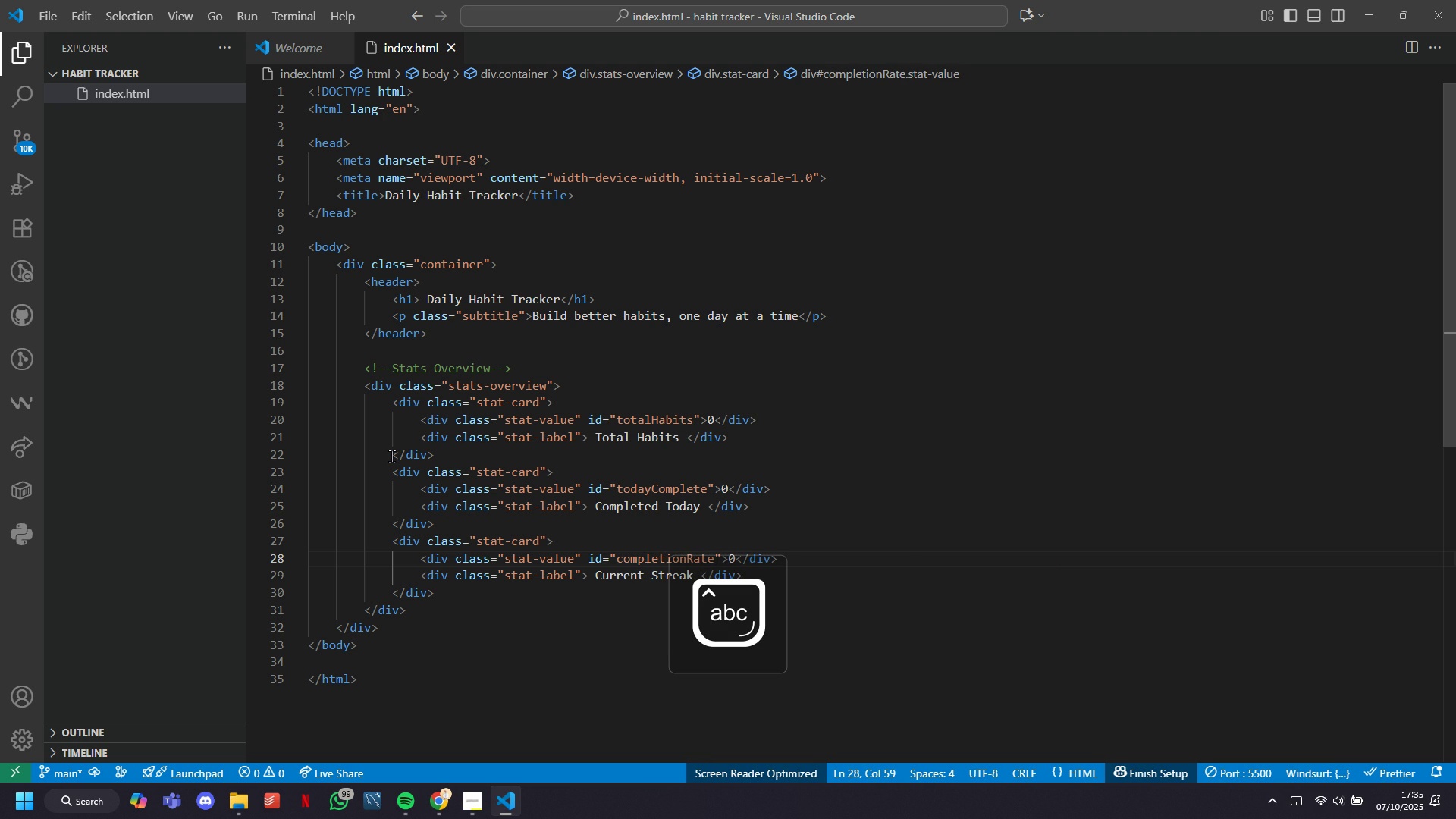 
key(ArrowRight)
 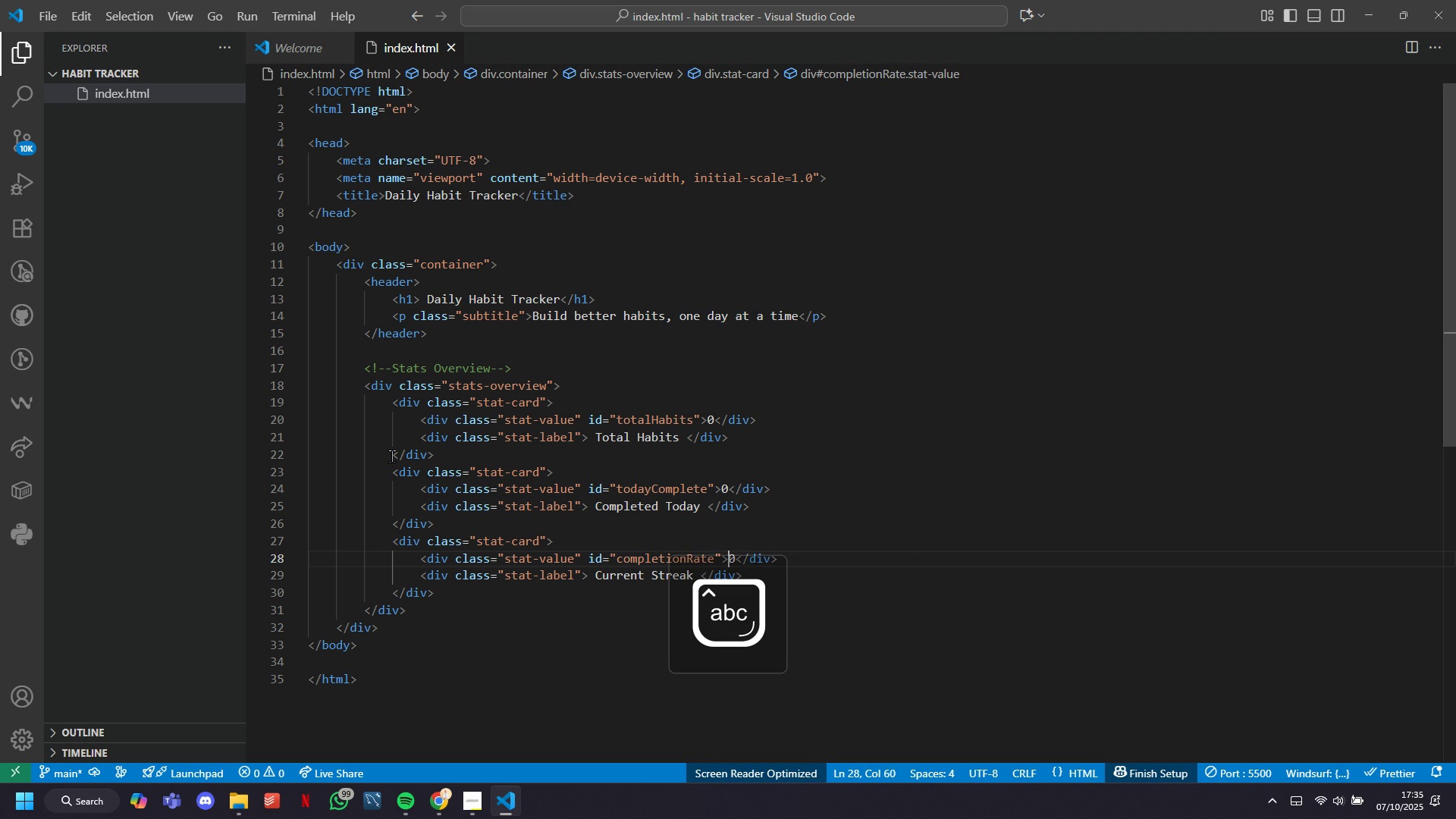 
key(ArrowRight)
 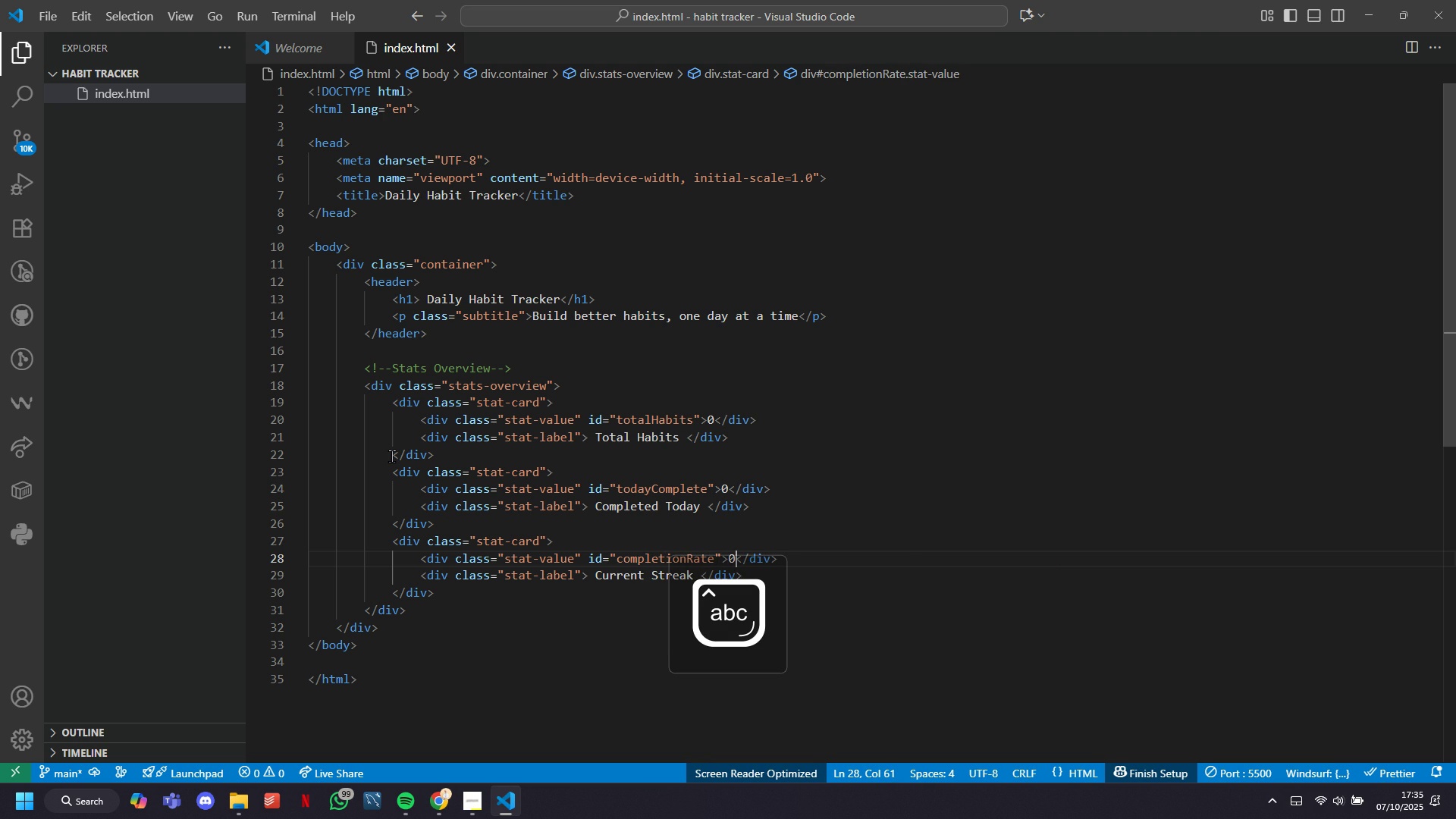 
key(ArrowRight)